 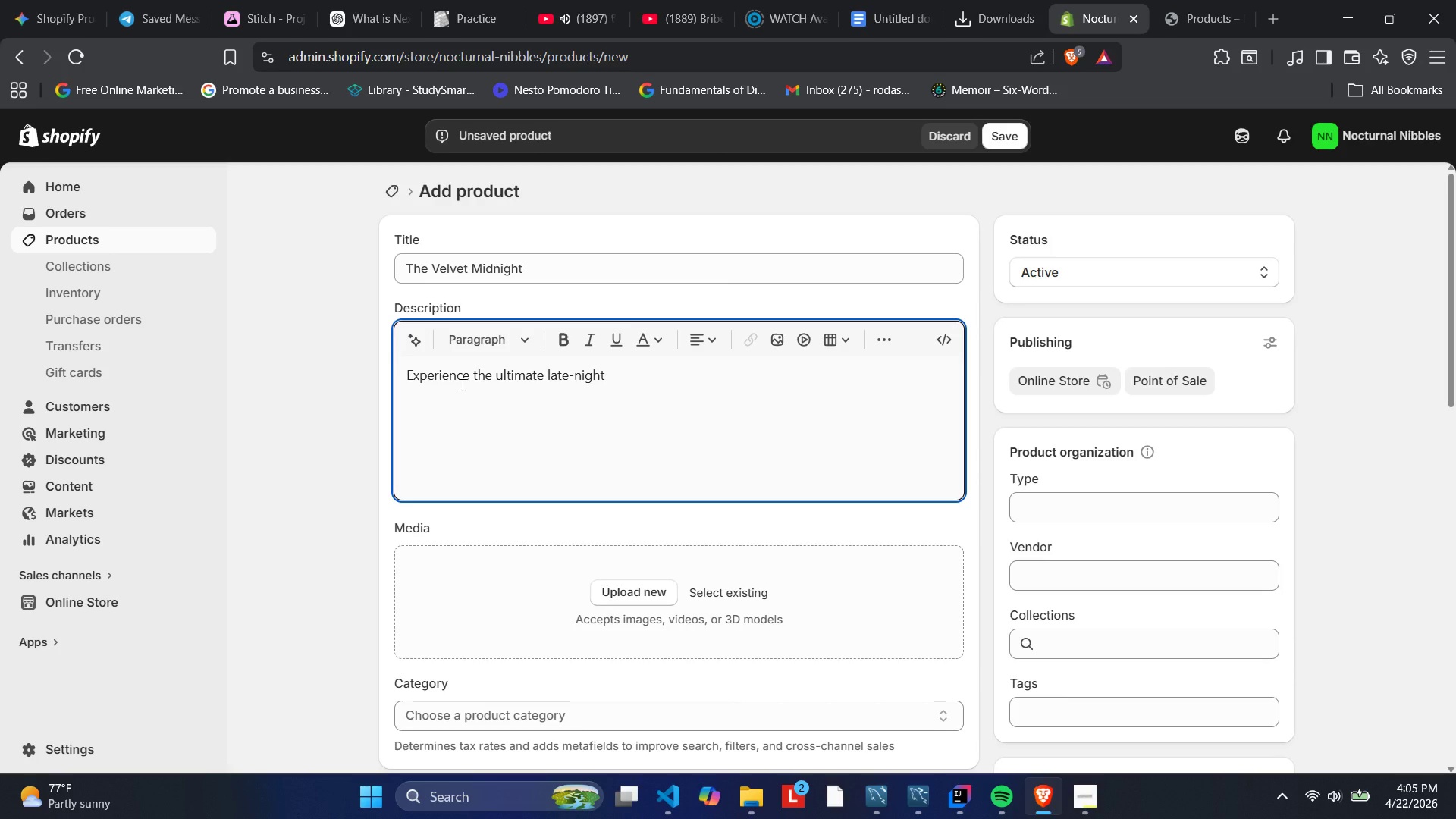 
hold_key(key=Backspace, duration=0.36)
 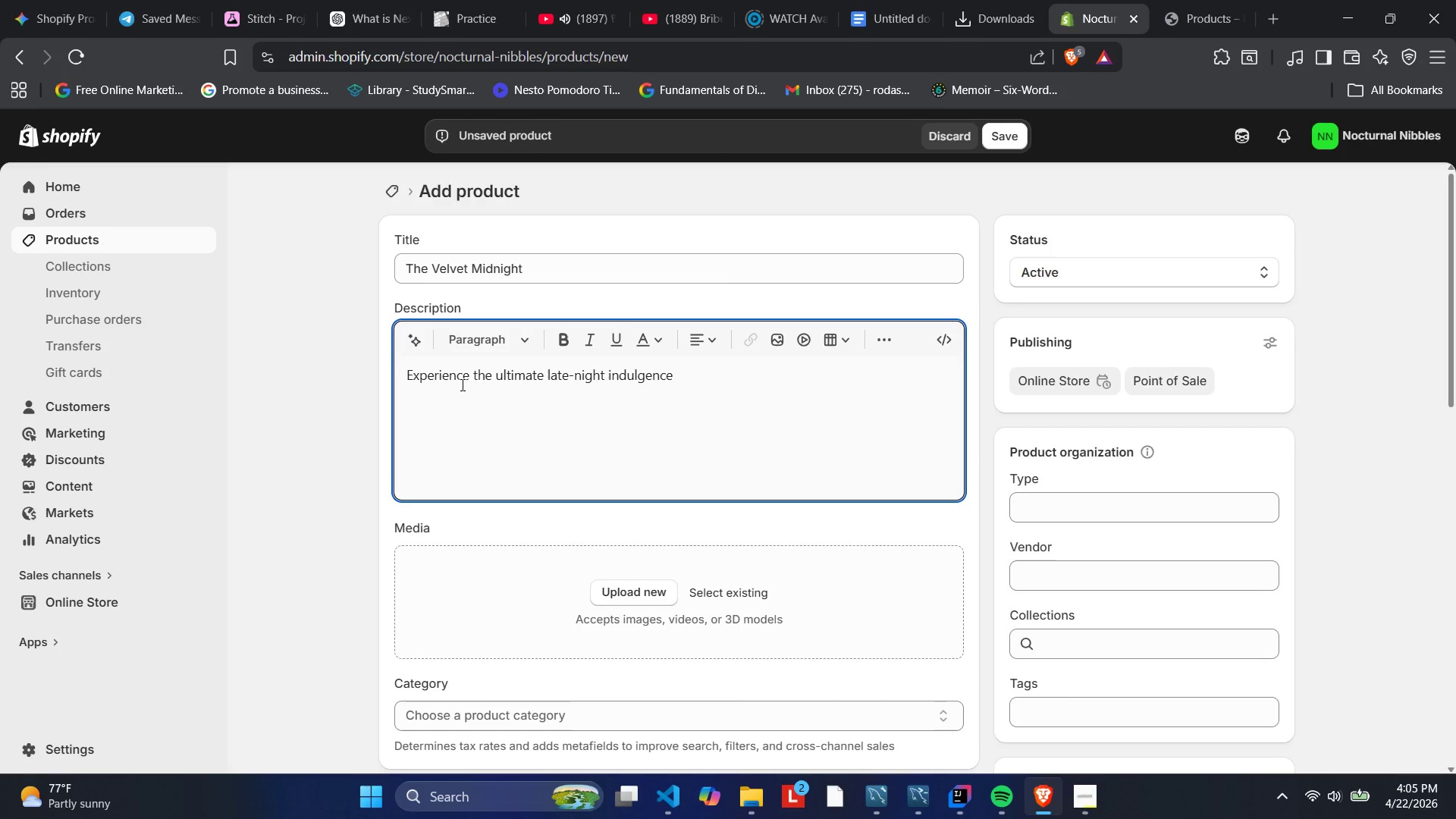 
wait(5.8)
 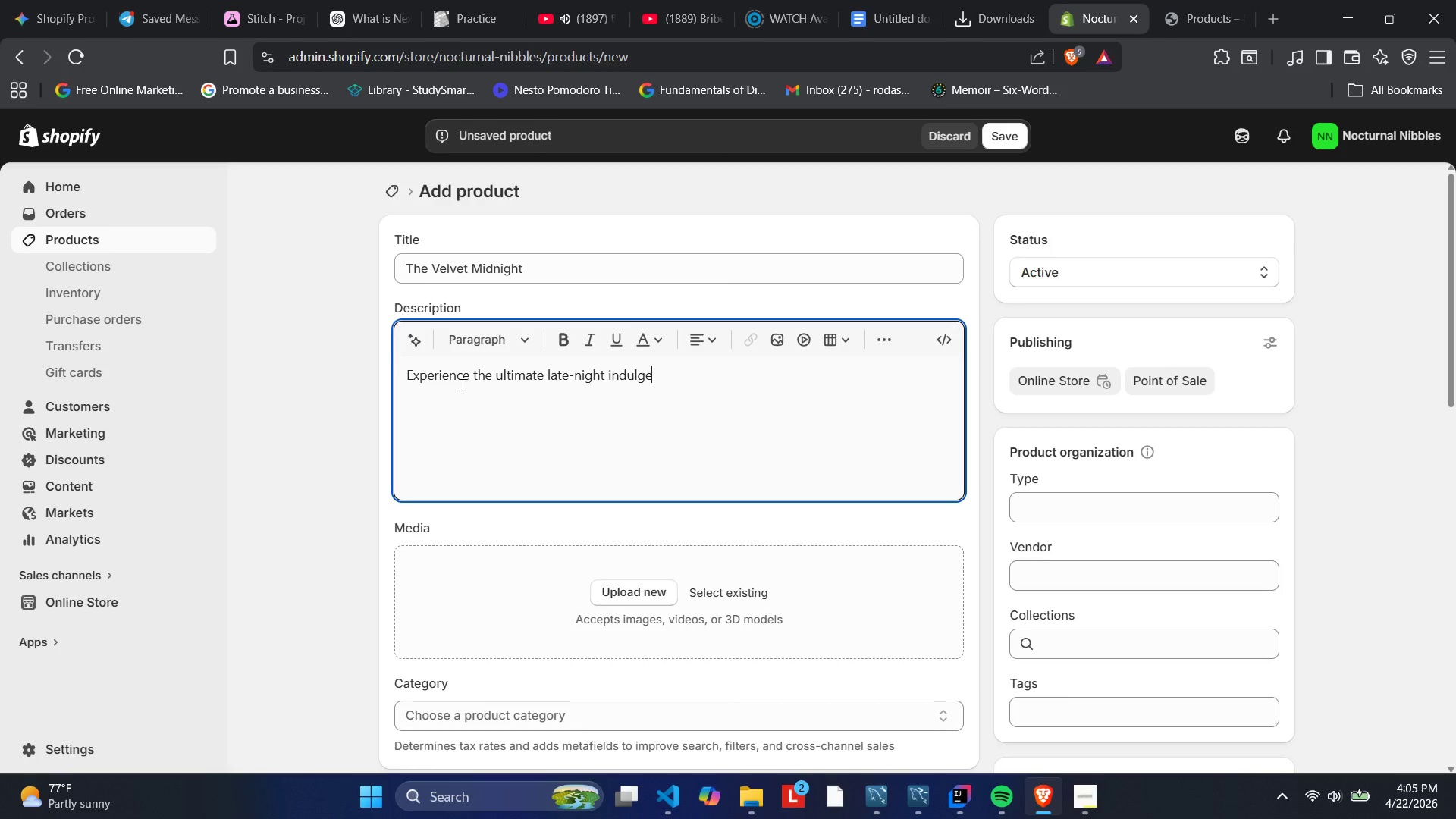 
key(Backspace)
type(. This curated spread )
 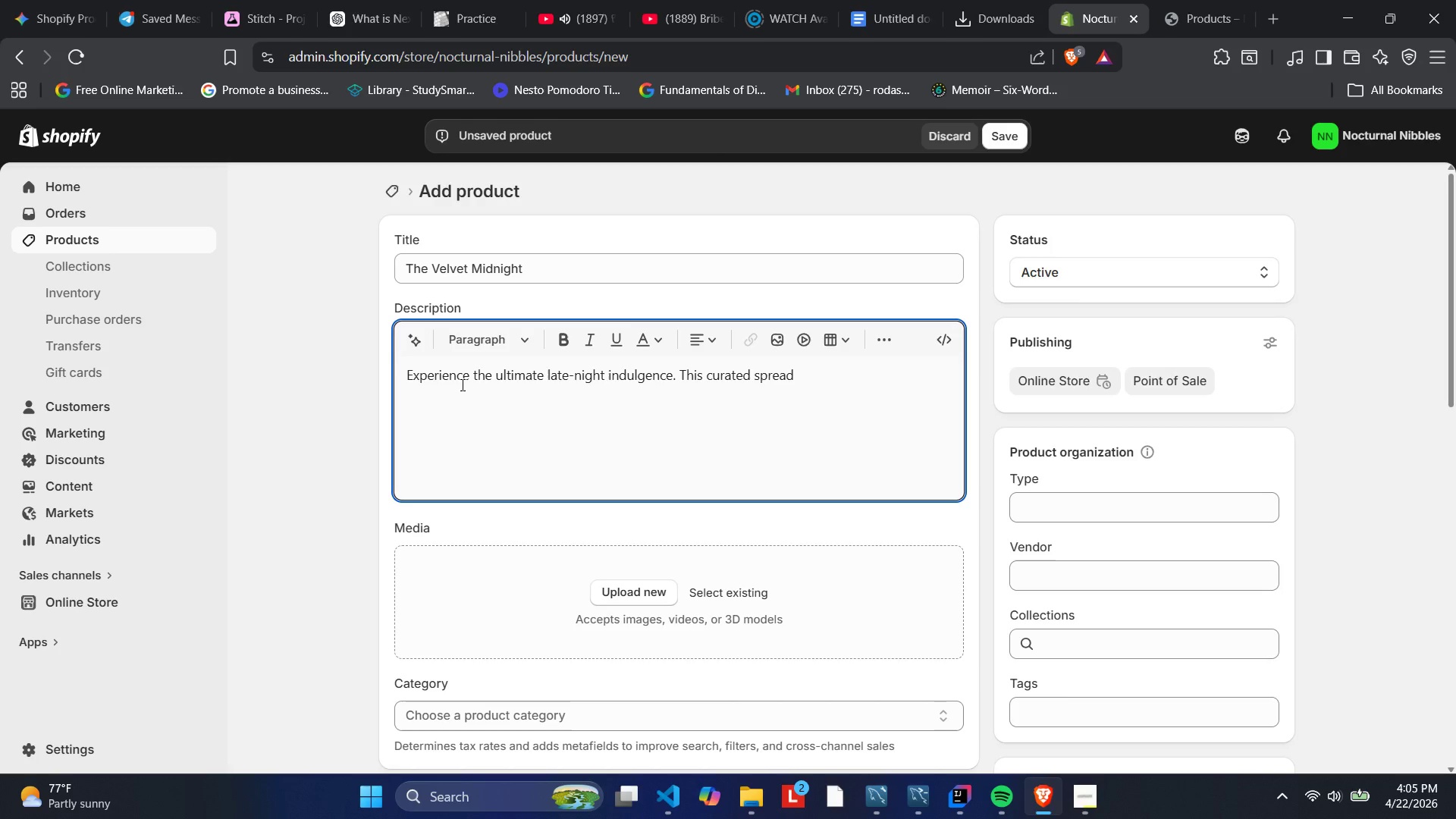 
type(features de )
key(Backspace)
type(cadent dark chocolate truffles, artisanel )
key(Backspace)
 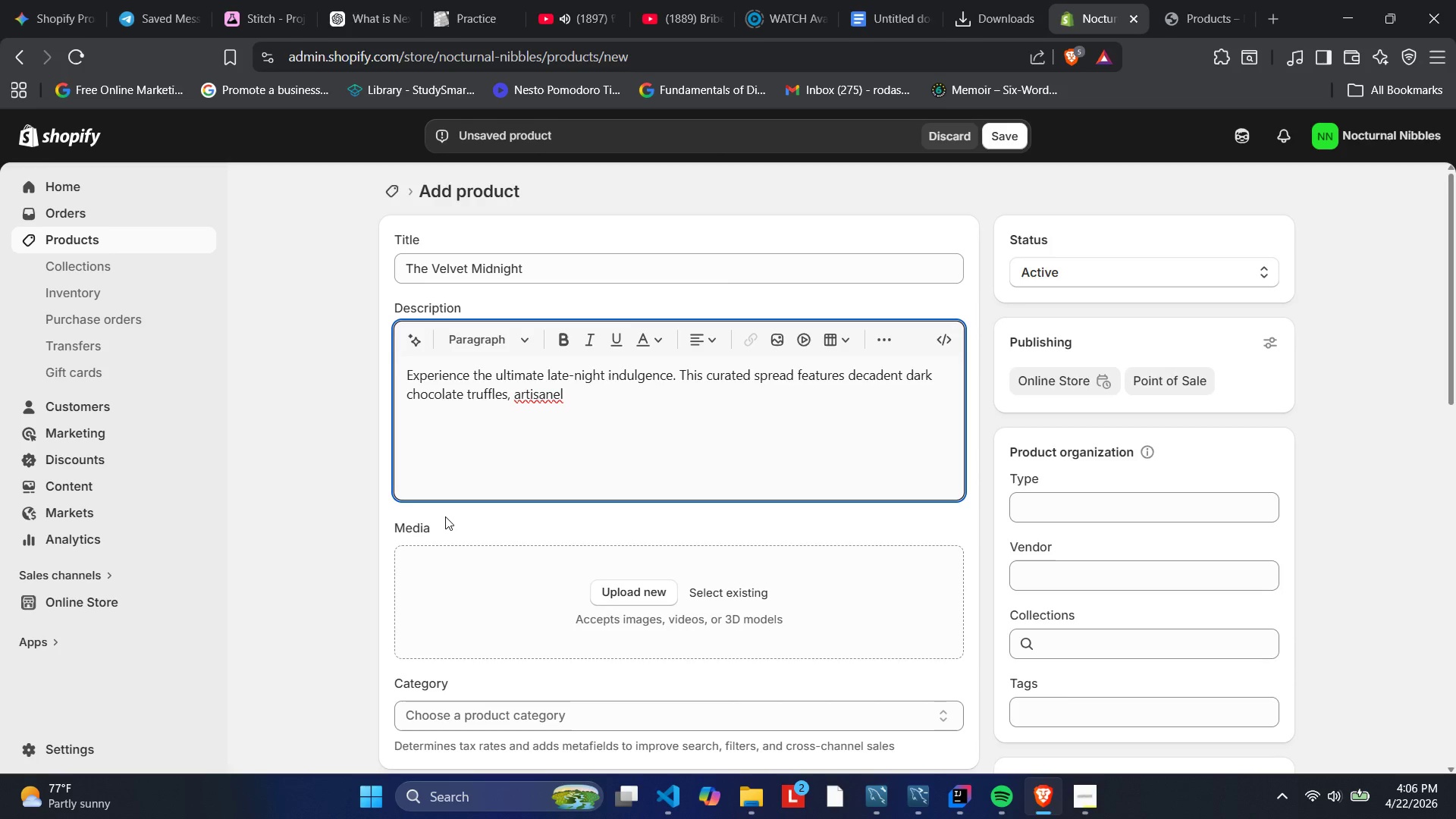 
key(Backspace)
key(Backspace)
type(al red )
 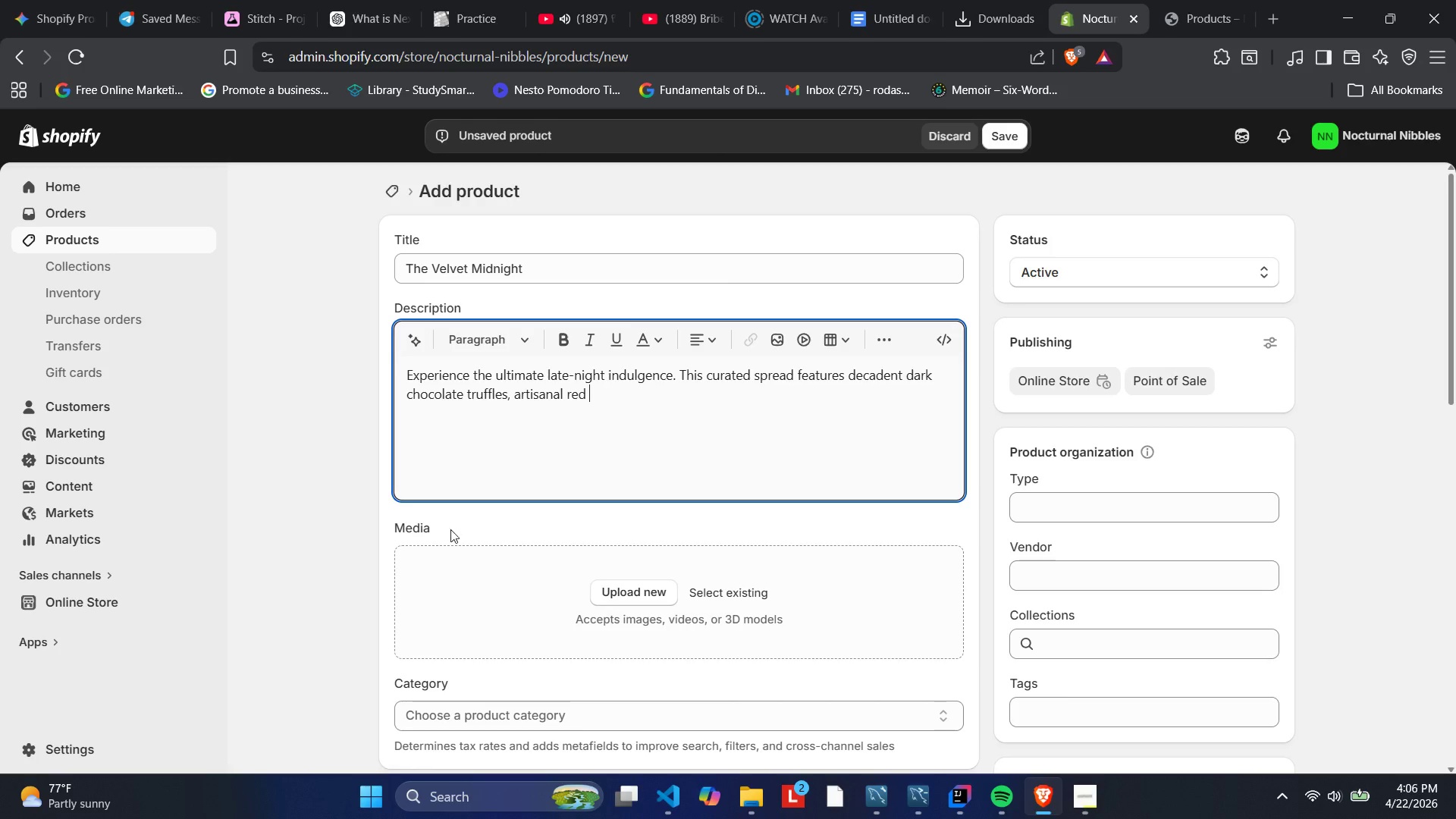 
type(velvet )
 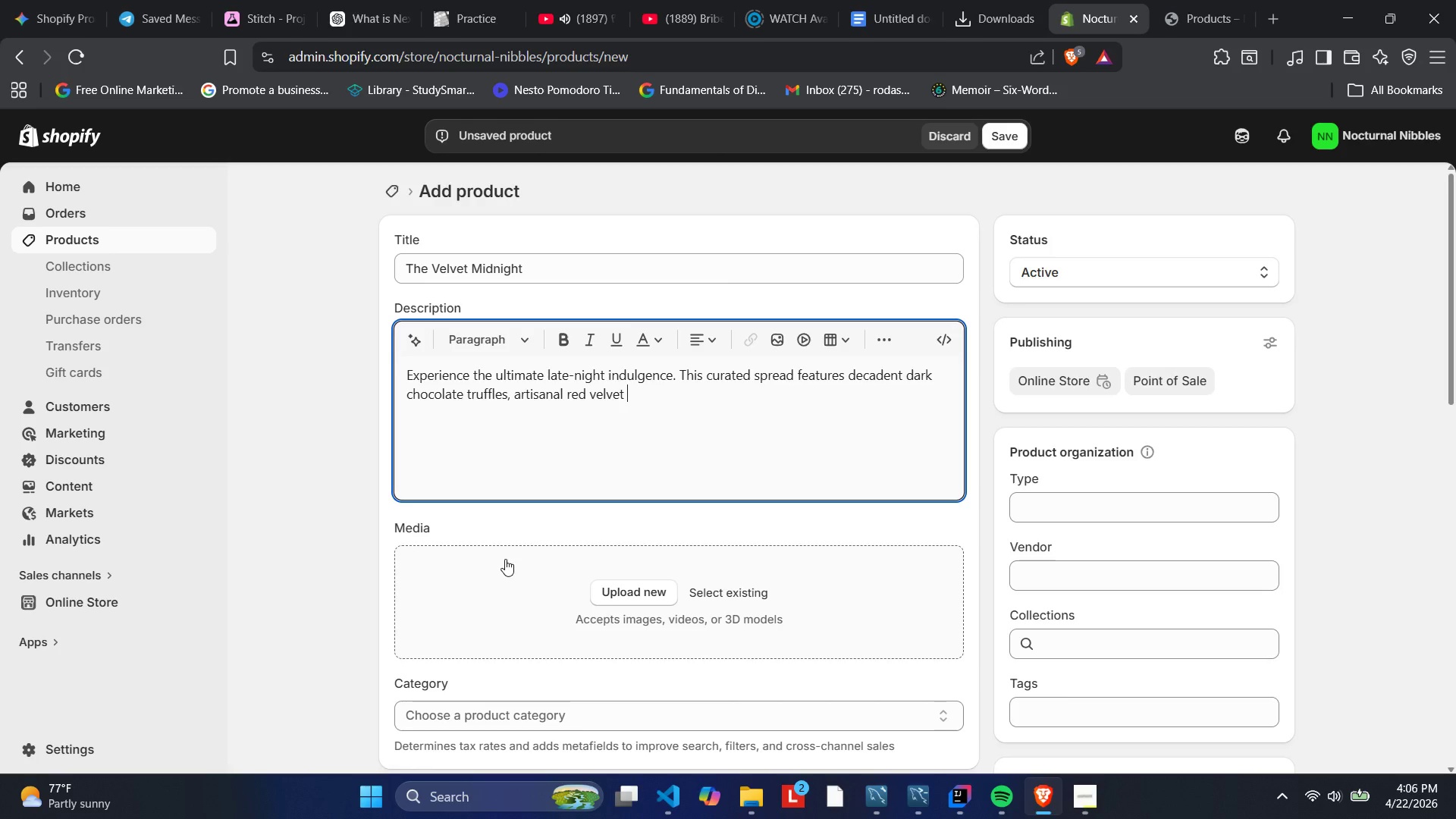 
wait(23.36)
 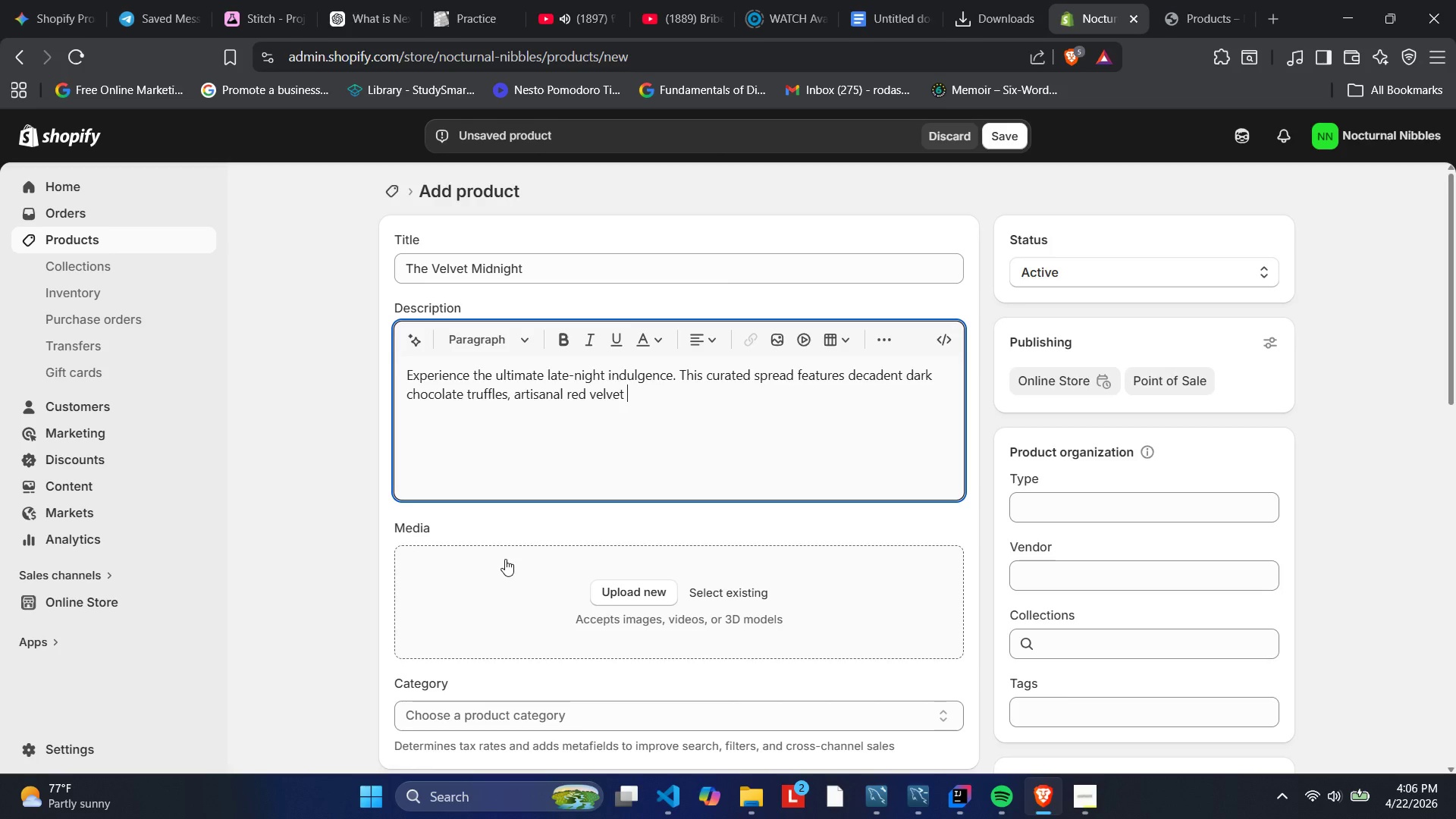 
type(macarons, and balis)
key(Backspace)
key(Backspace)
type(s)
 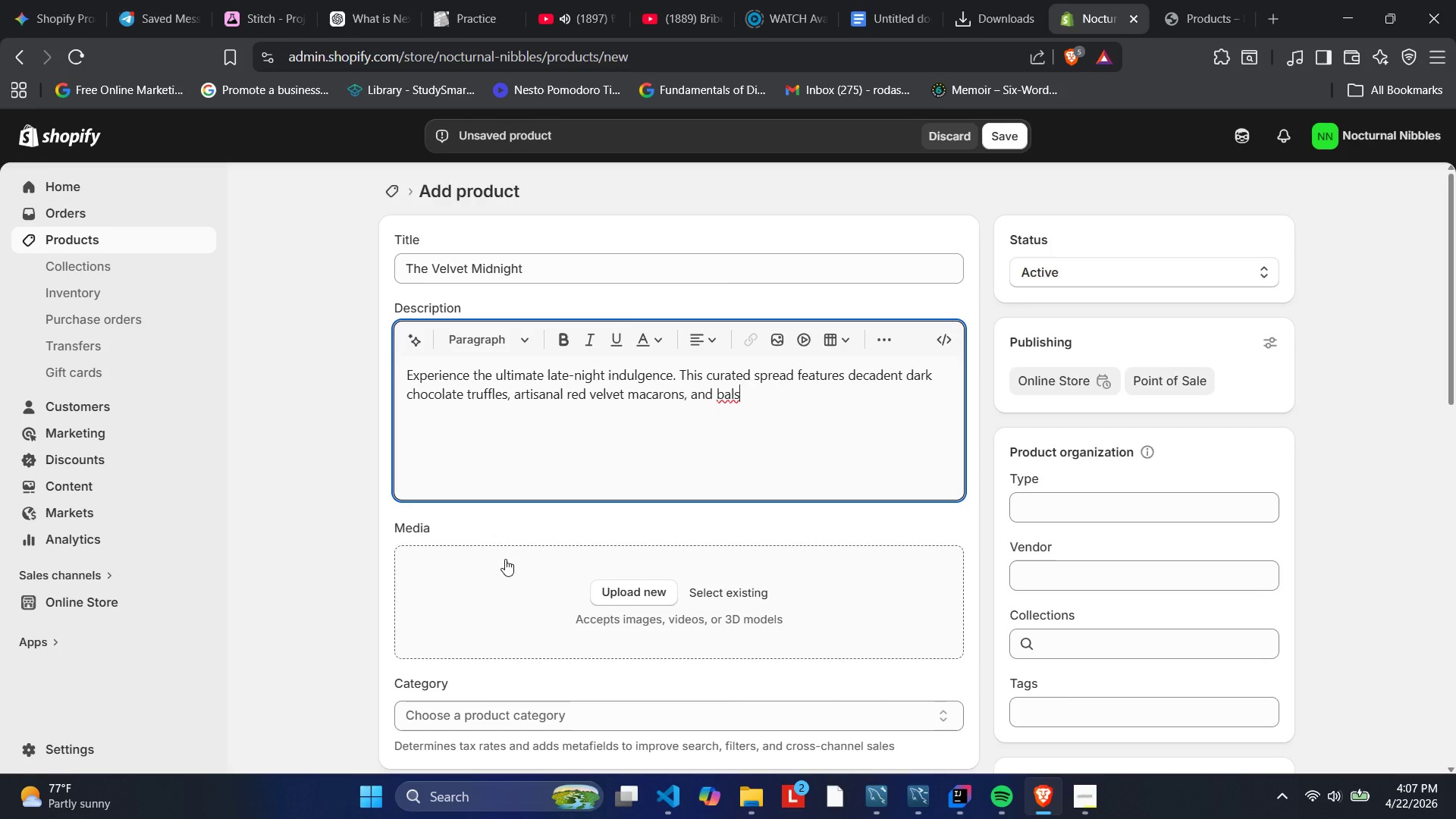 
type(amic )
key(Backspace)
type(-glazed organic berries )
 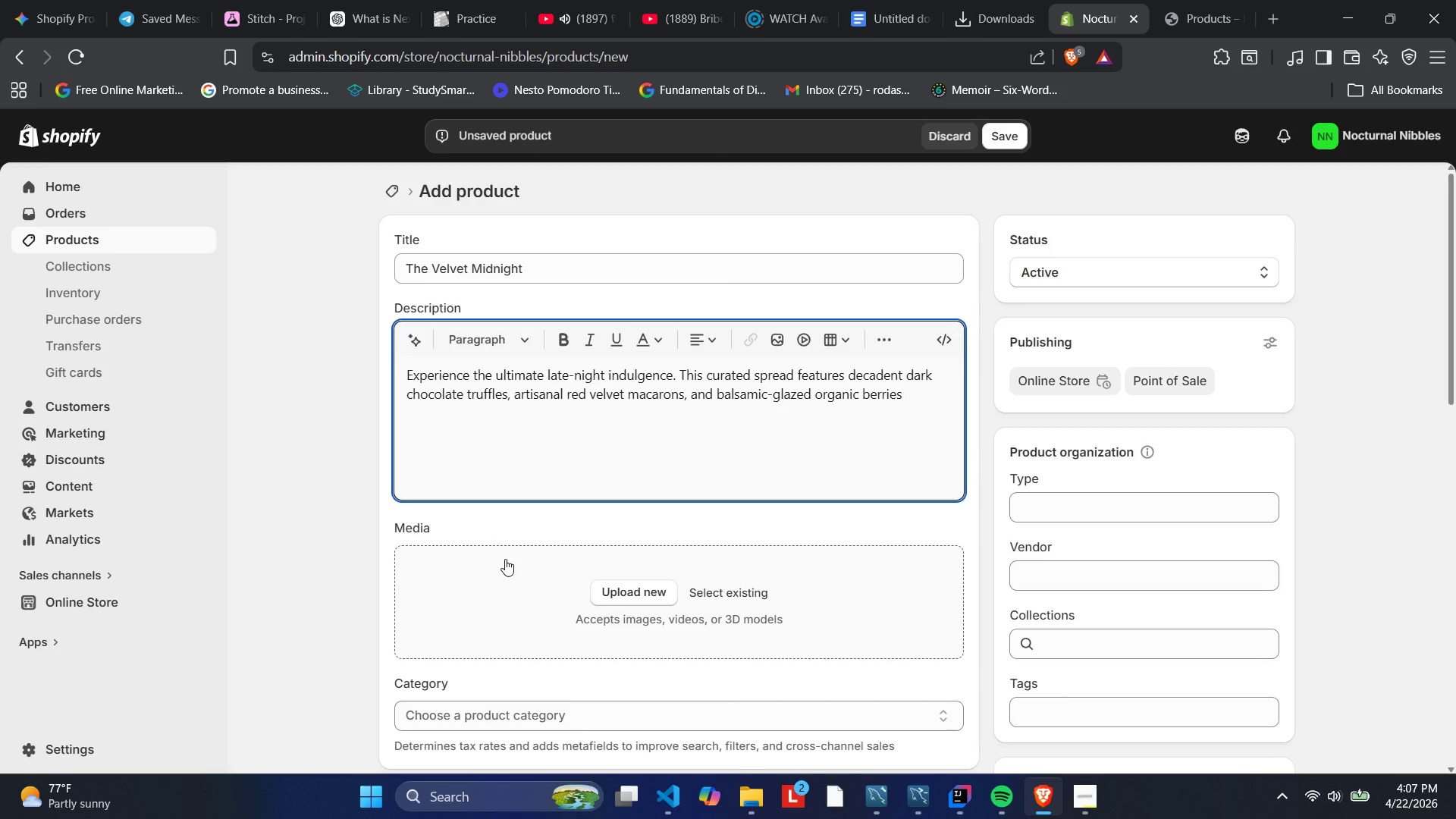 
key(Backspace)
 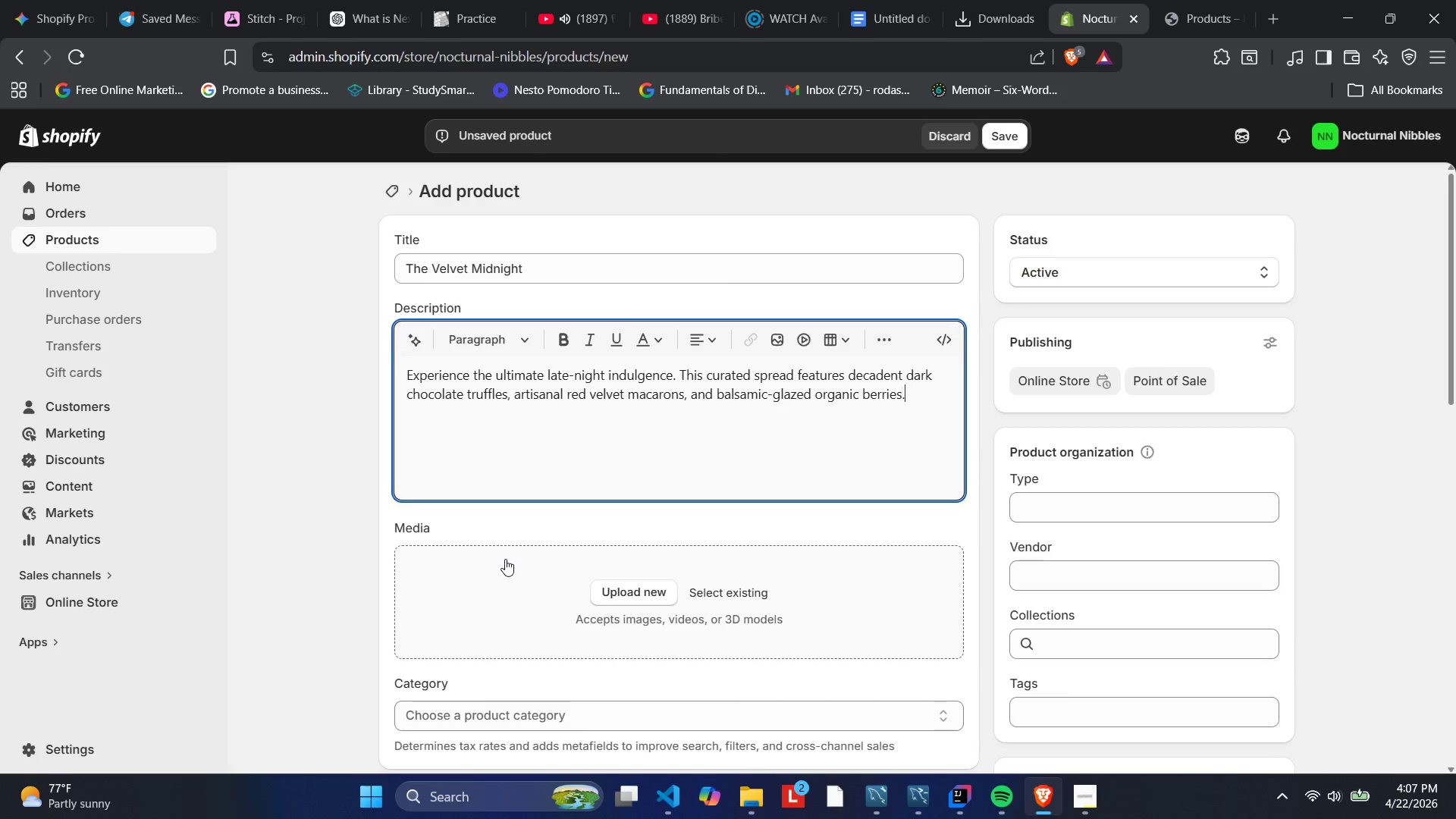 
key(Period)
 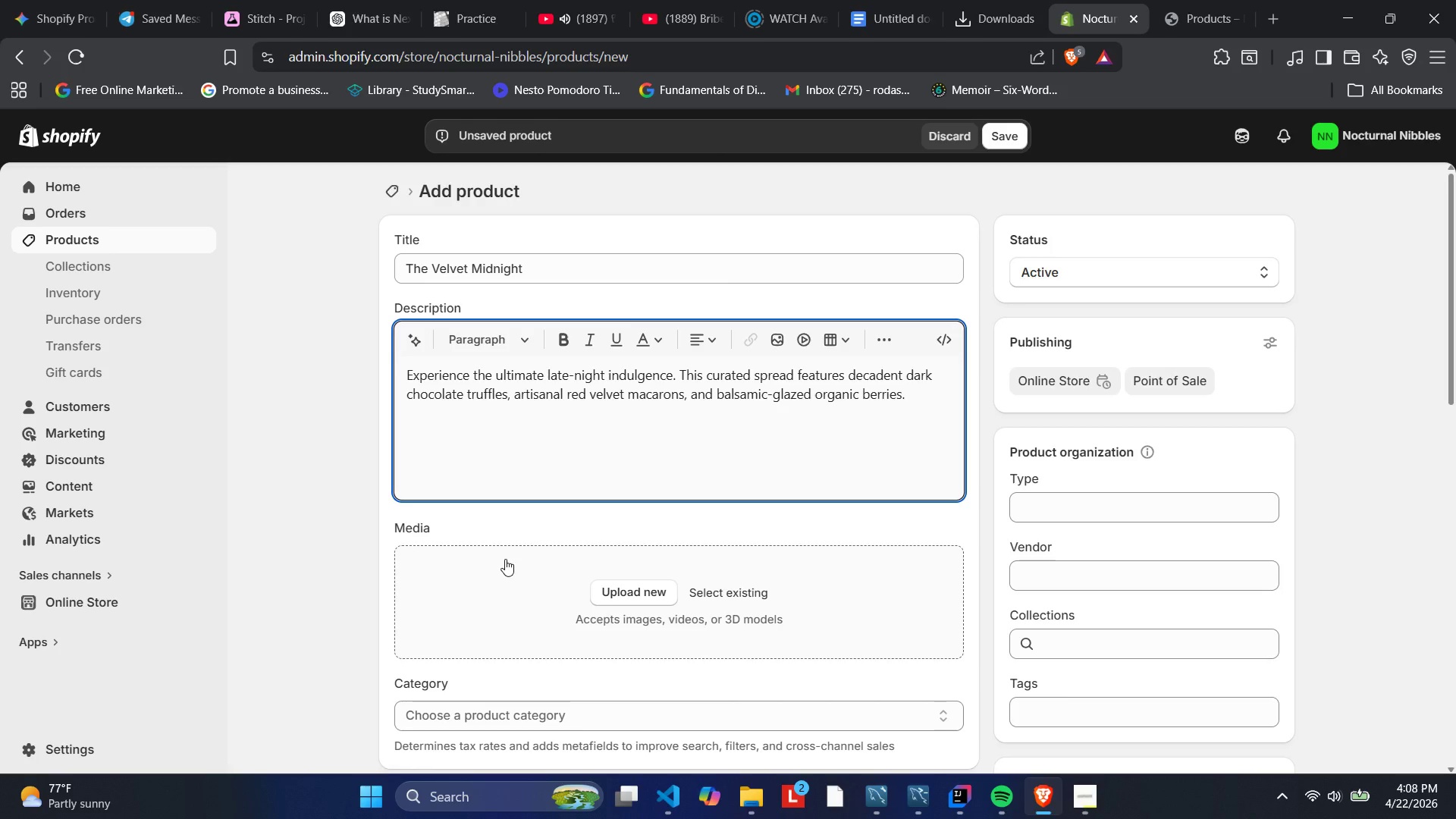 
wait(96.61)
 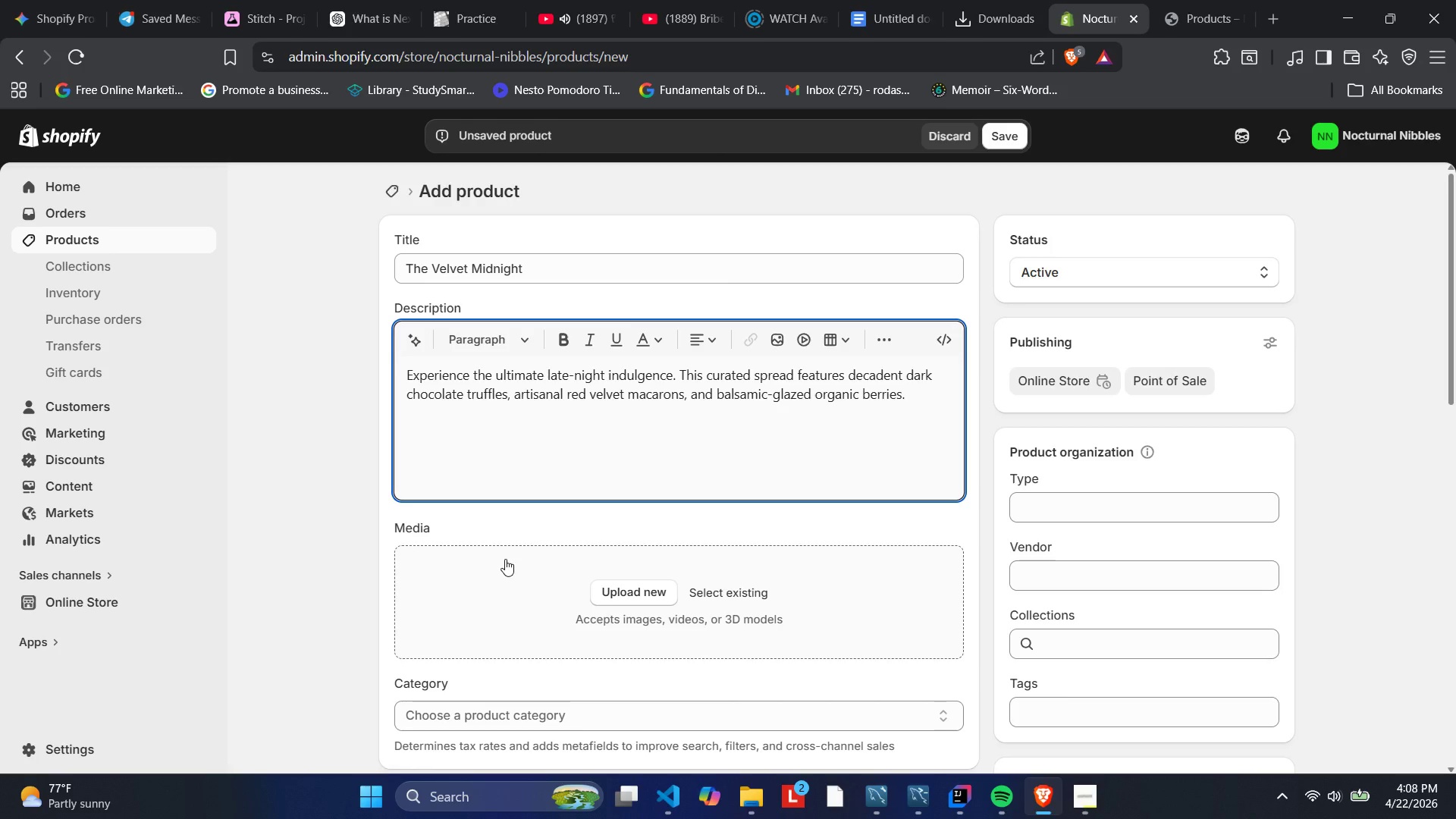 
left_click([982, 25])
 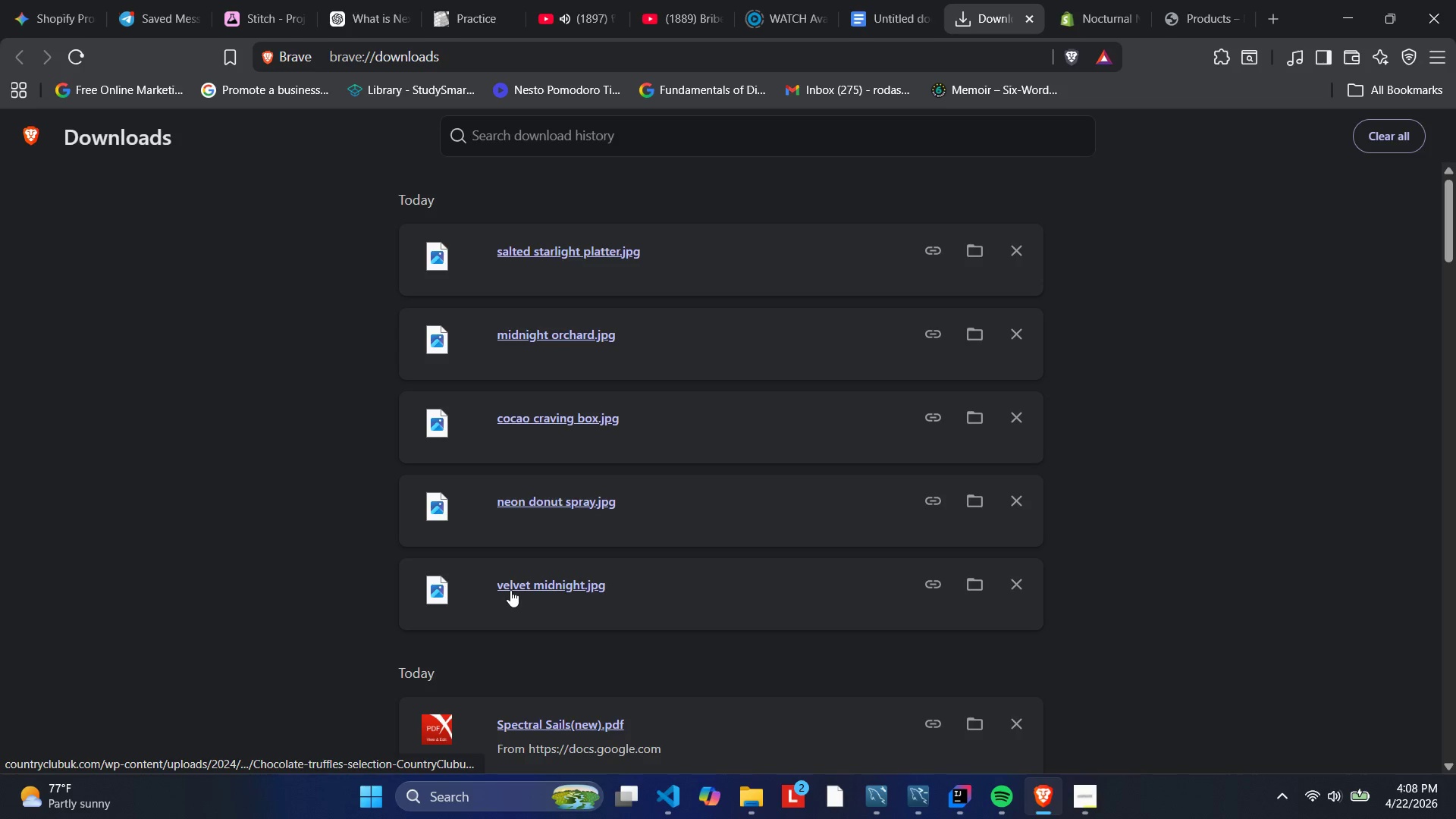 
left_click([511, 589])
 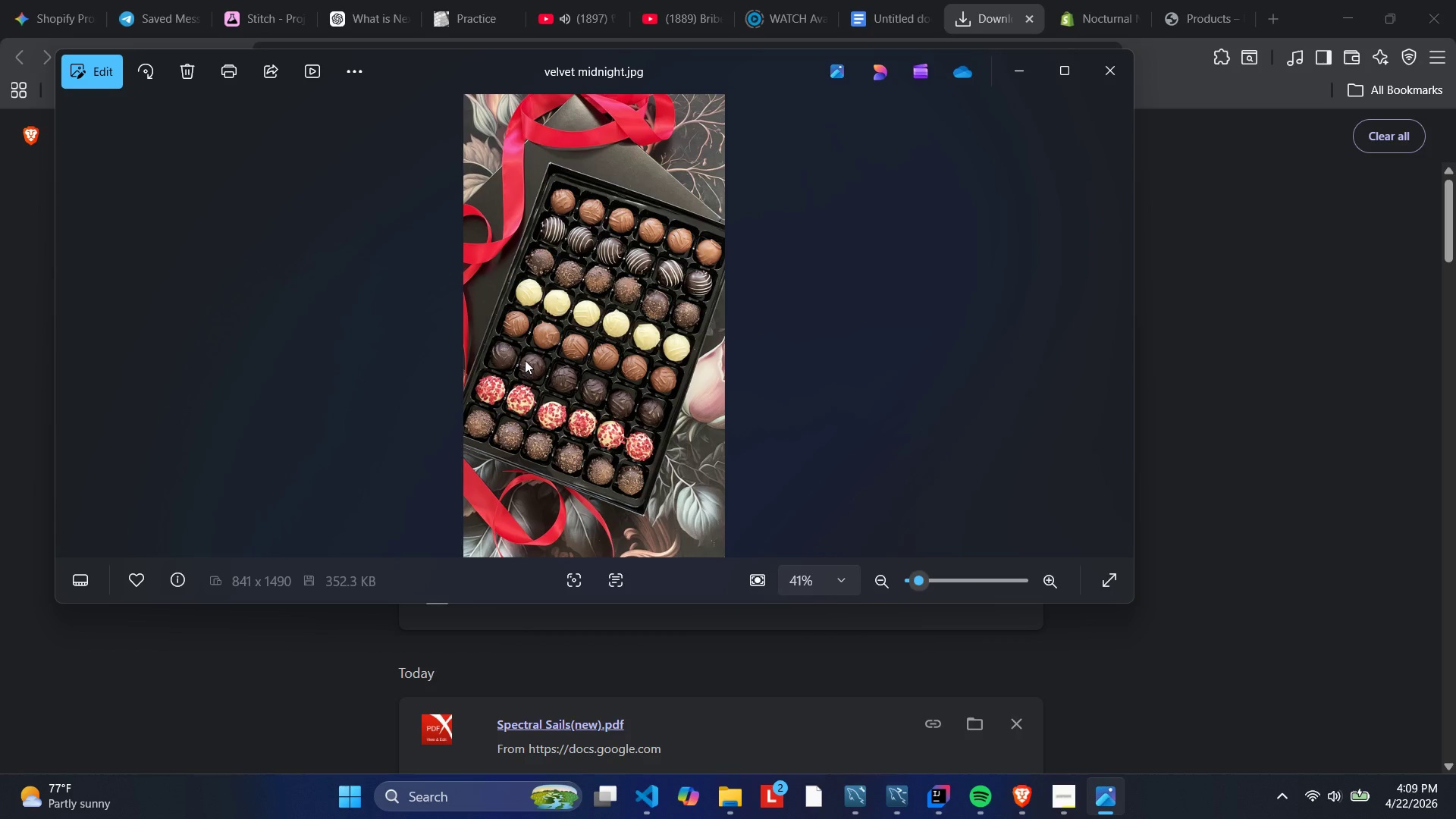 
wait(21.84)
 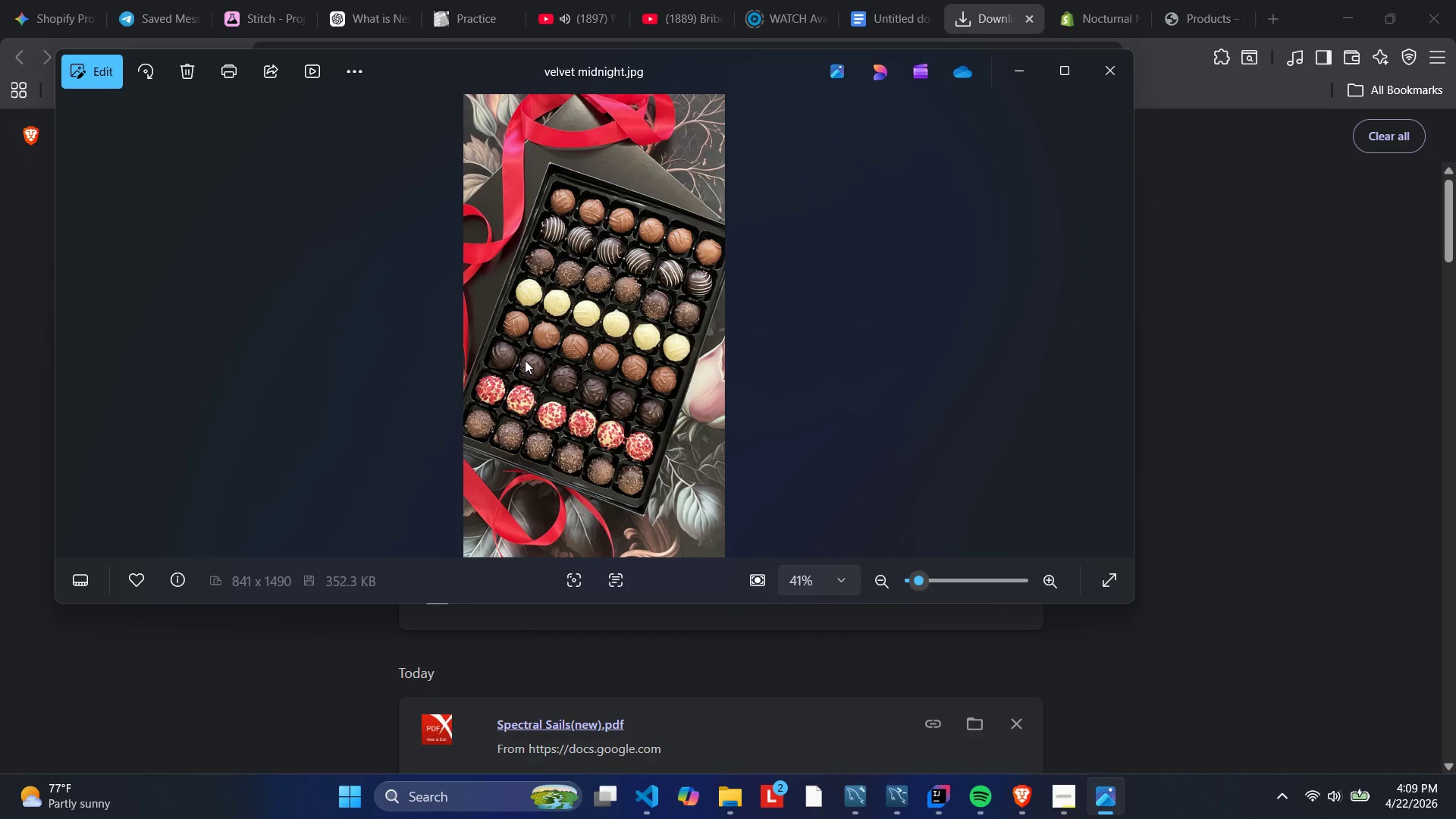 
left_click([1106, 80])
 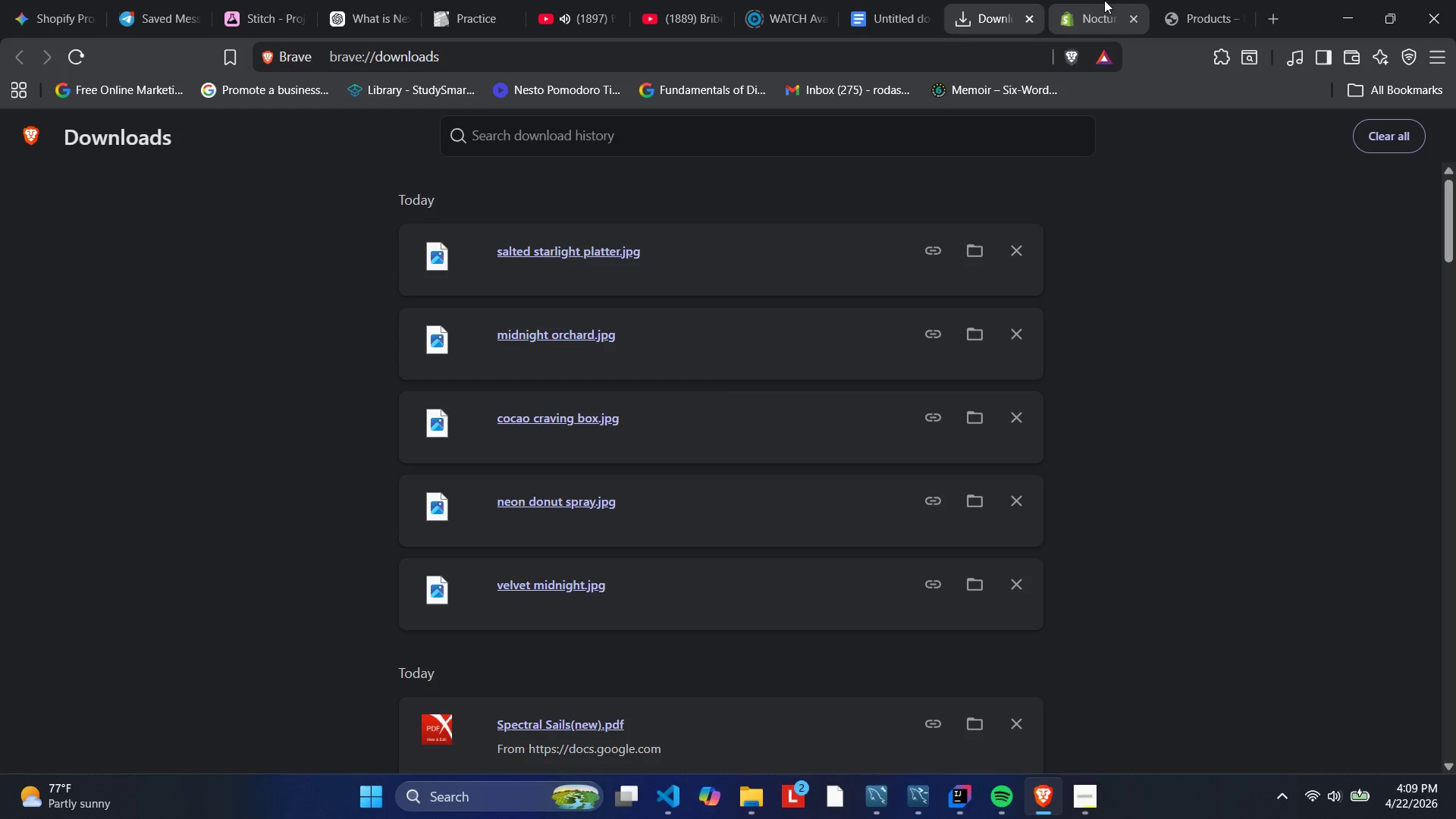 
left_click([1100, 0])
 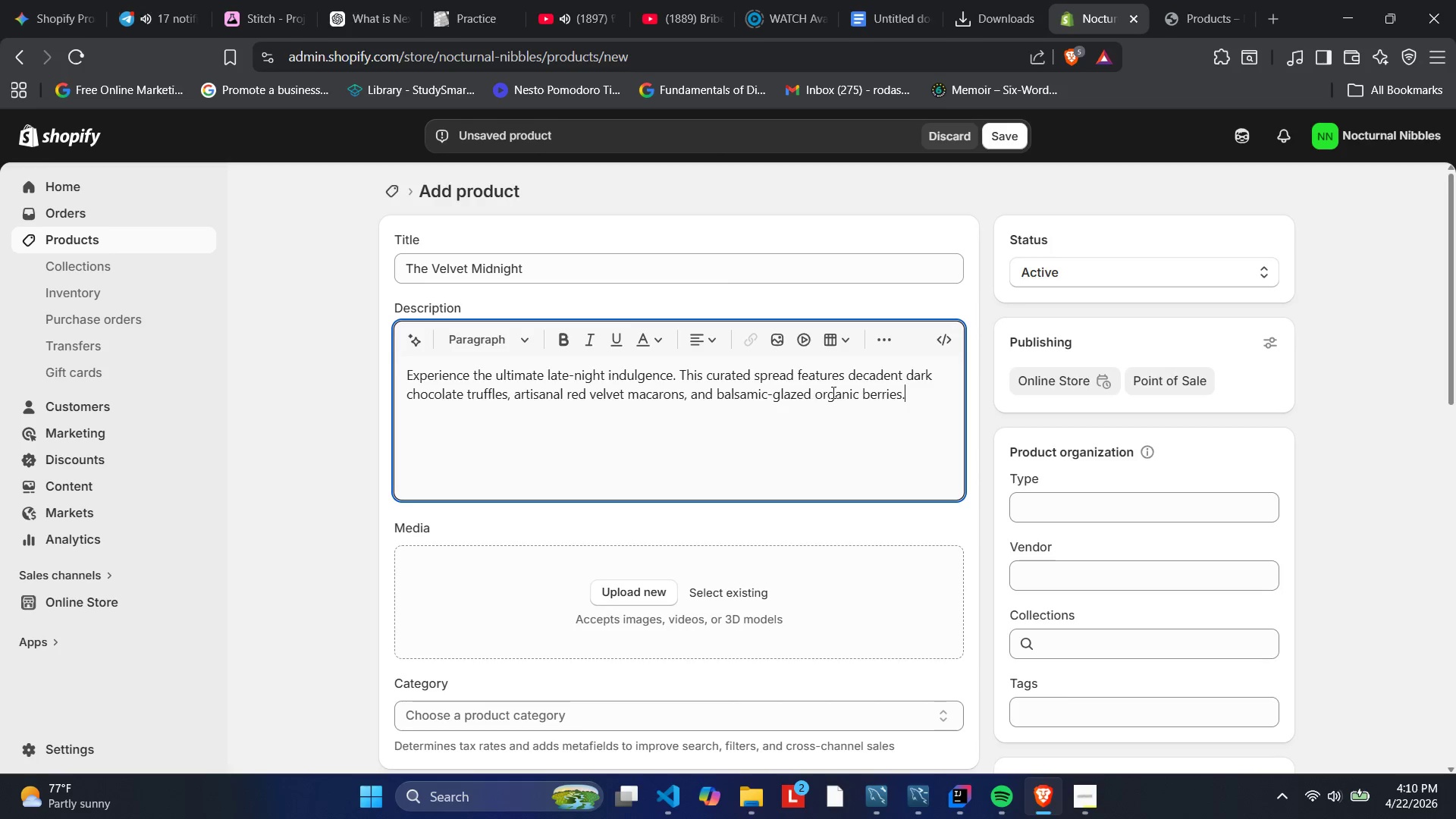 
wait(78.31)
 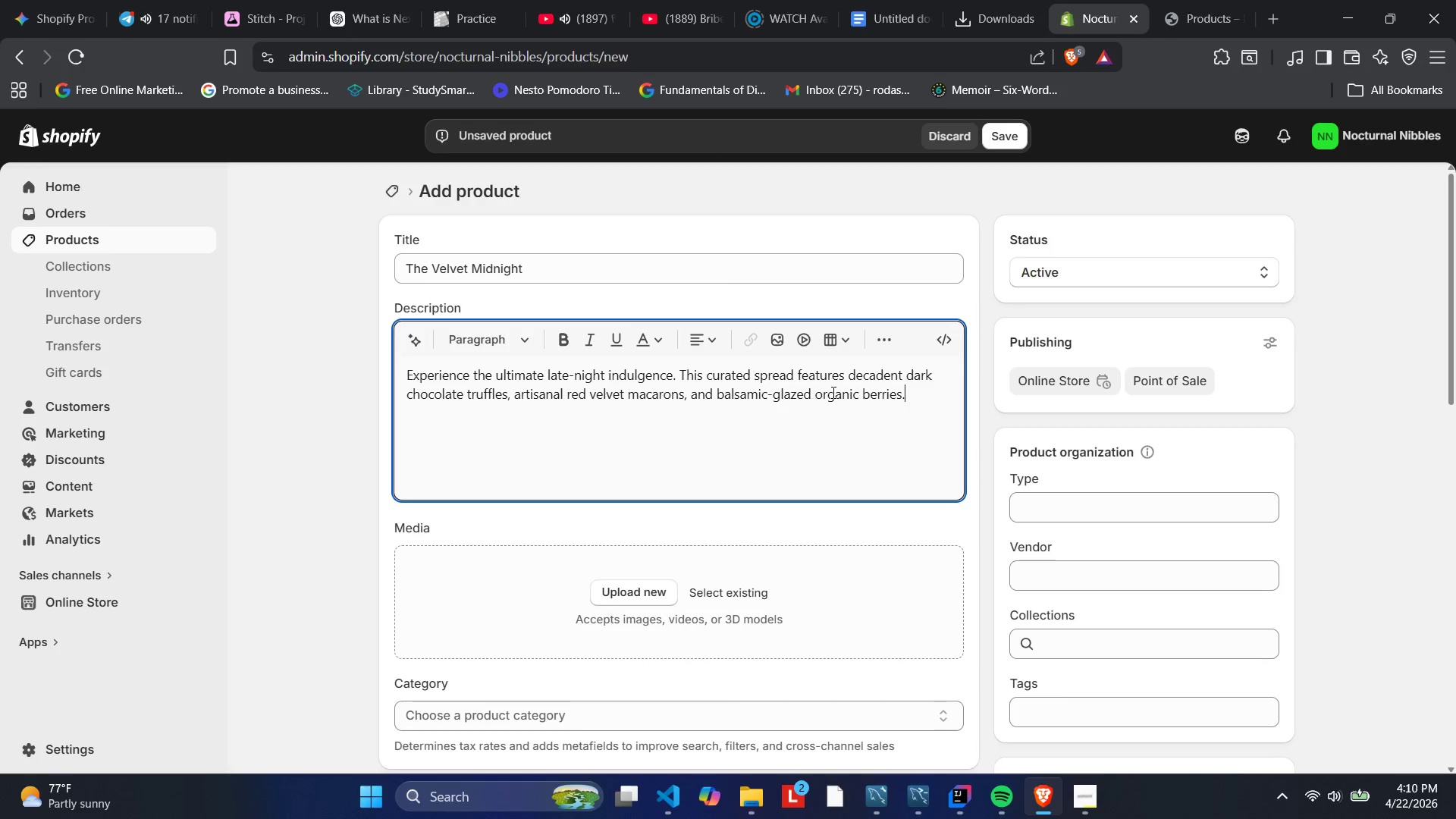 
left_click_drag(start_coordinate=[918, 397], to_coordinate=[796, 372])
 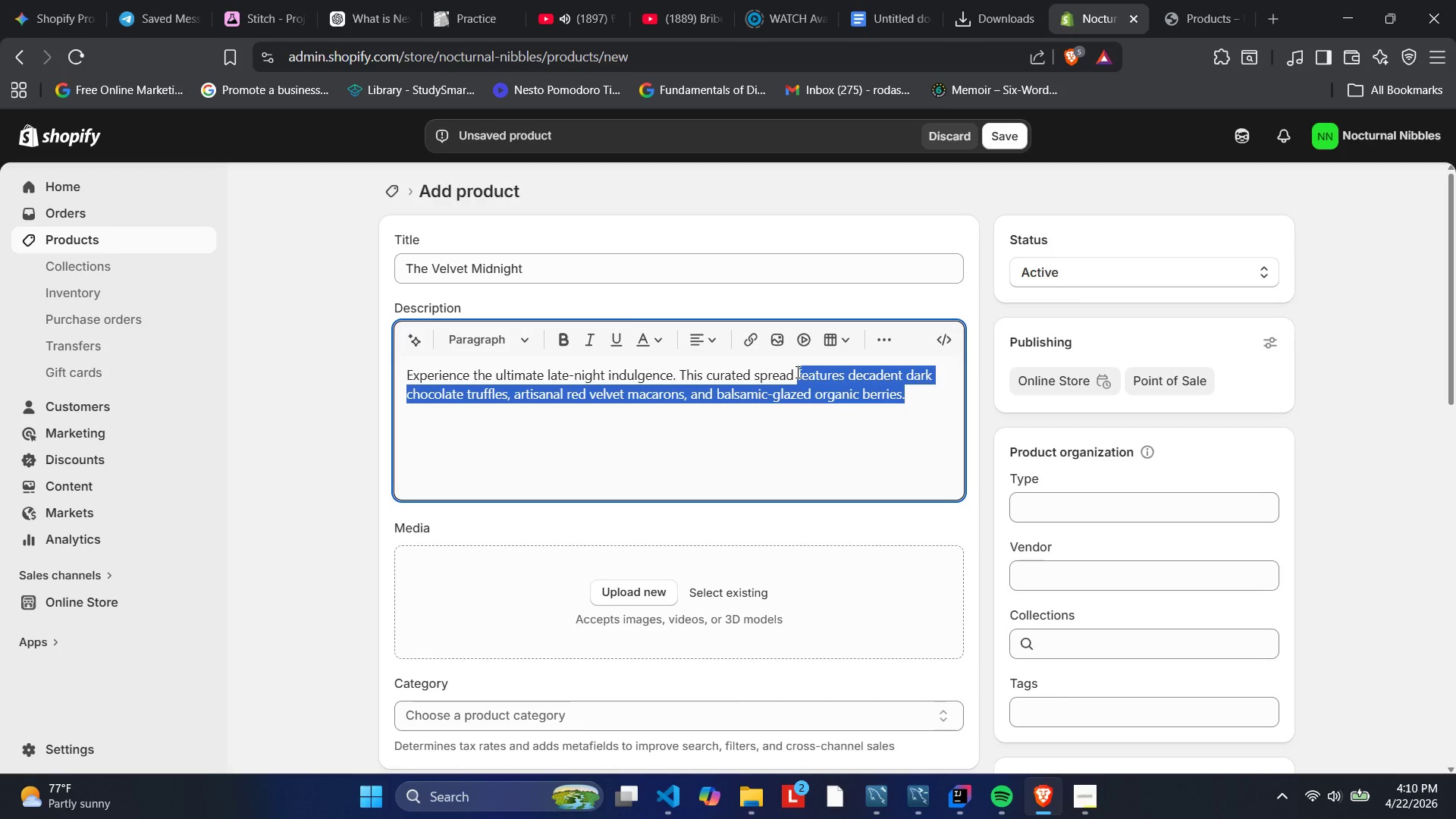 
key(Backspace)
type(features hand-rolled dark chocolate truffles infused with espe)
key(Backspace)
type(resso )
key(Backspace)
type(, artisanal red velvet macarons)
 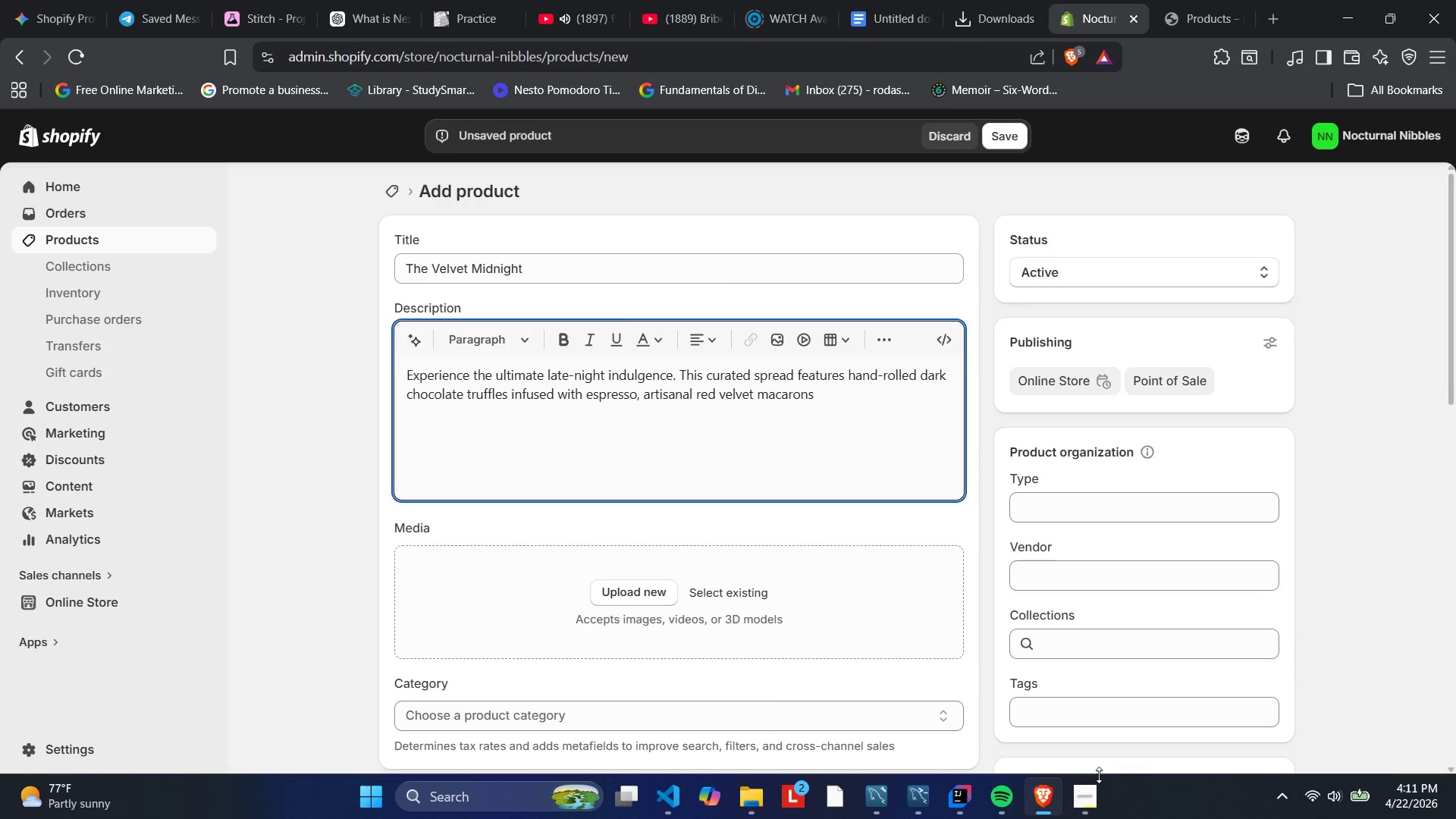 
left_click([1094, 817])